 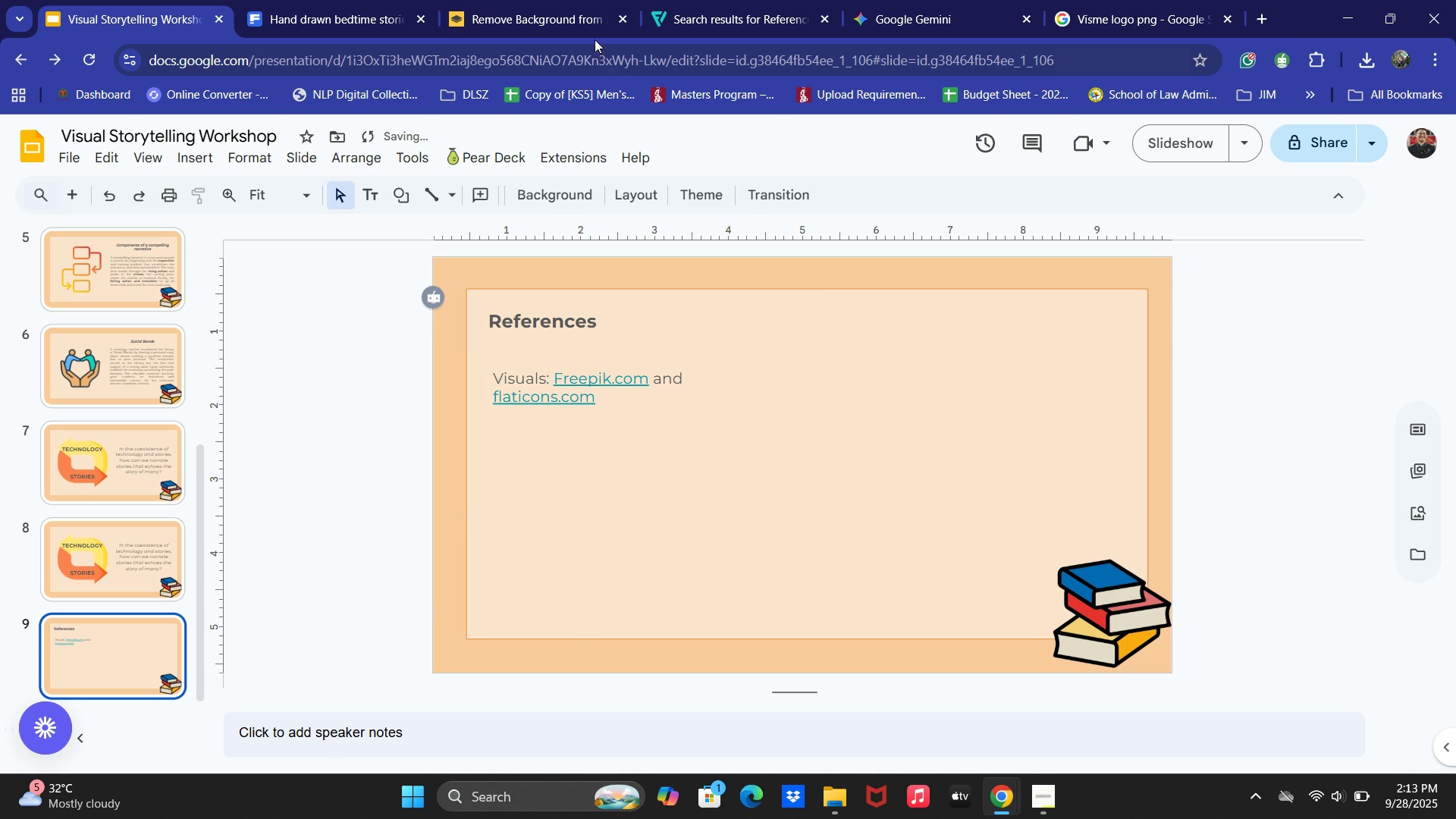 
left_click([730, 425])
 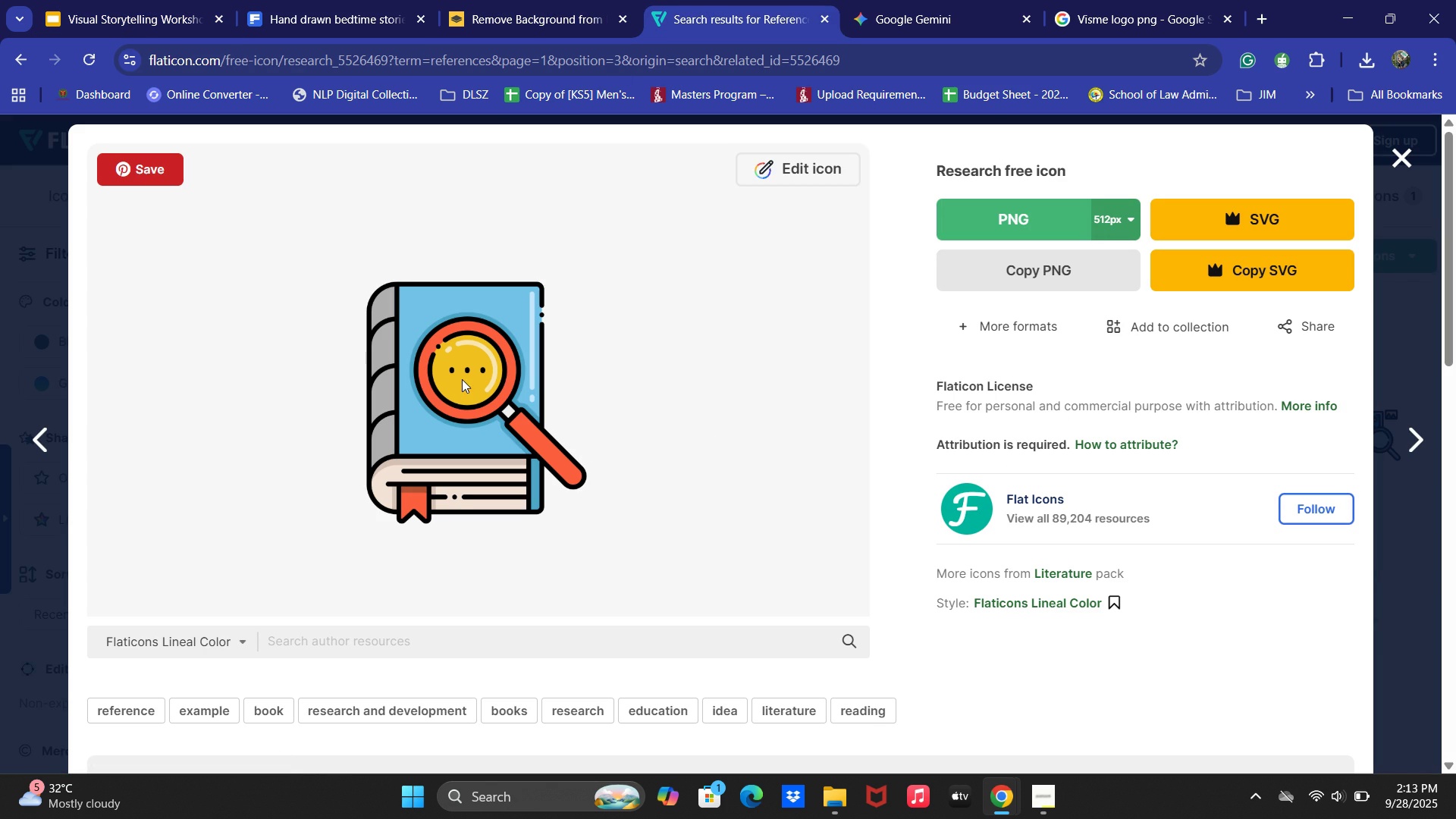 
left_click([447, 384])
 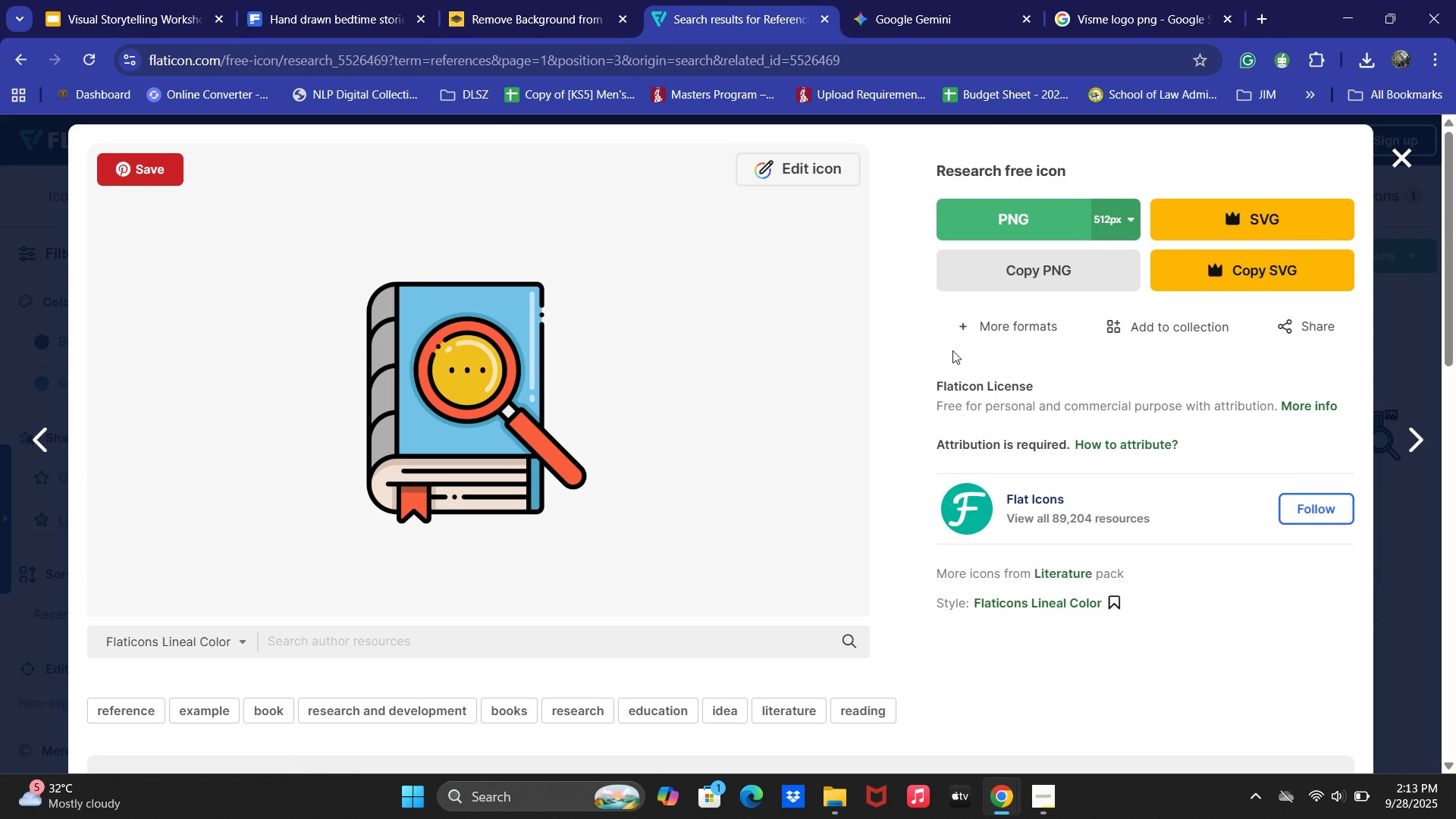 
left_click([1000, 273])
 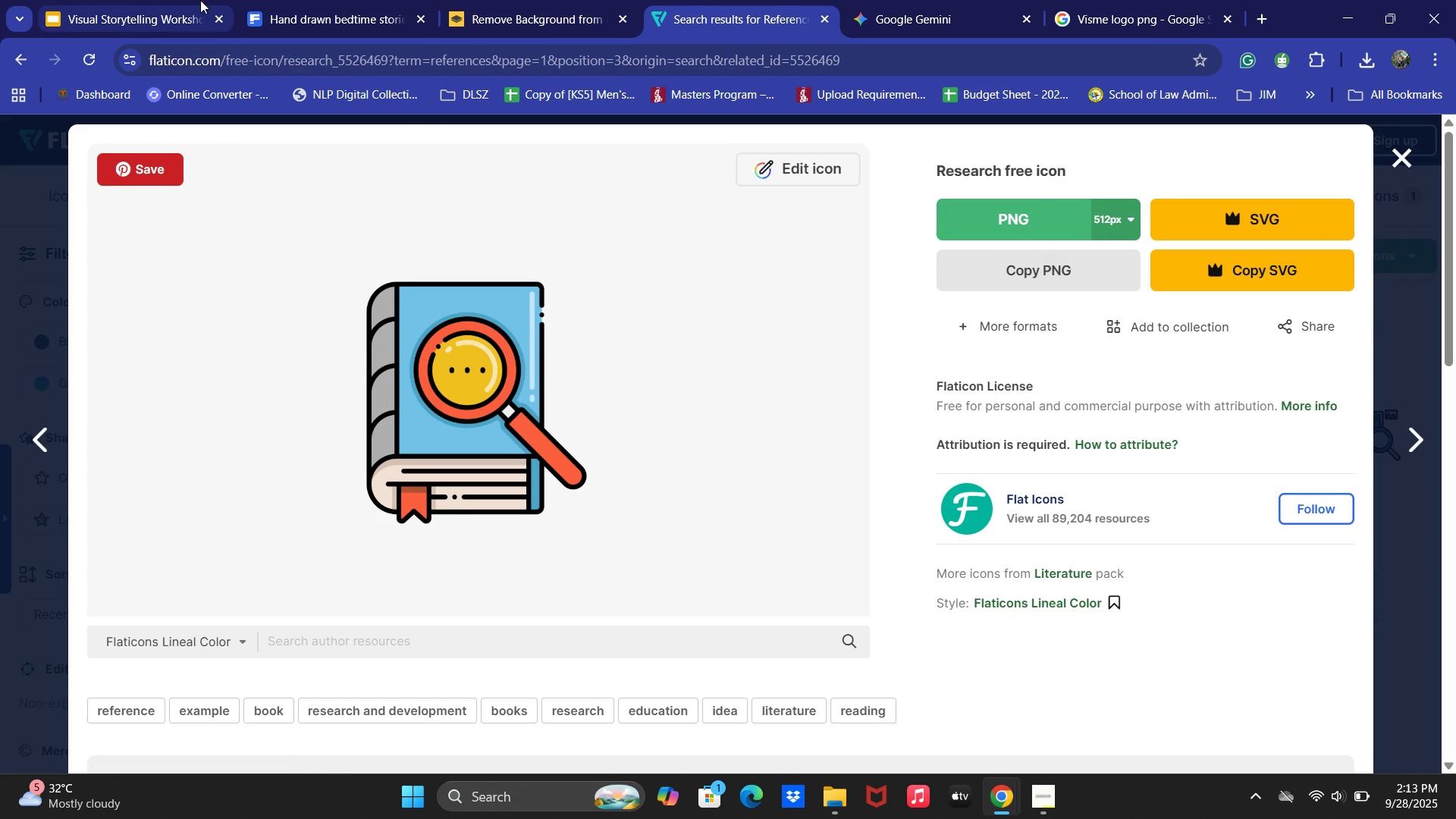 
left_click([141, 0])